 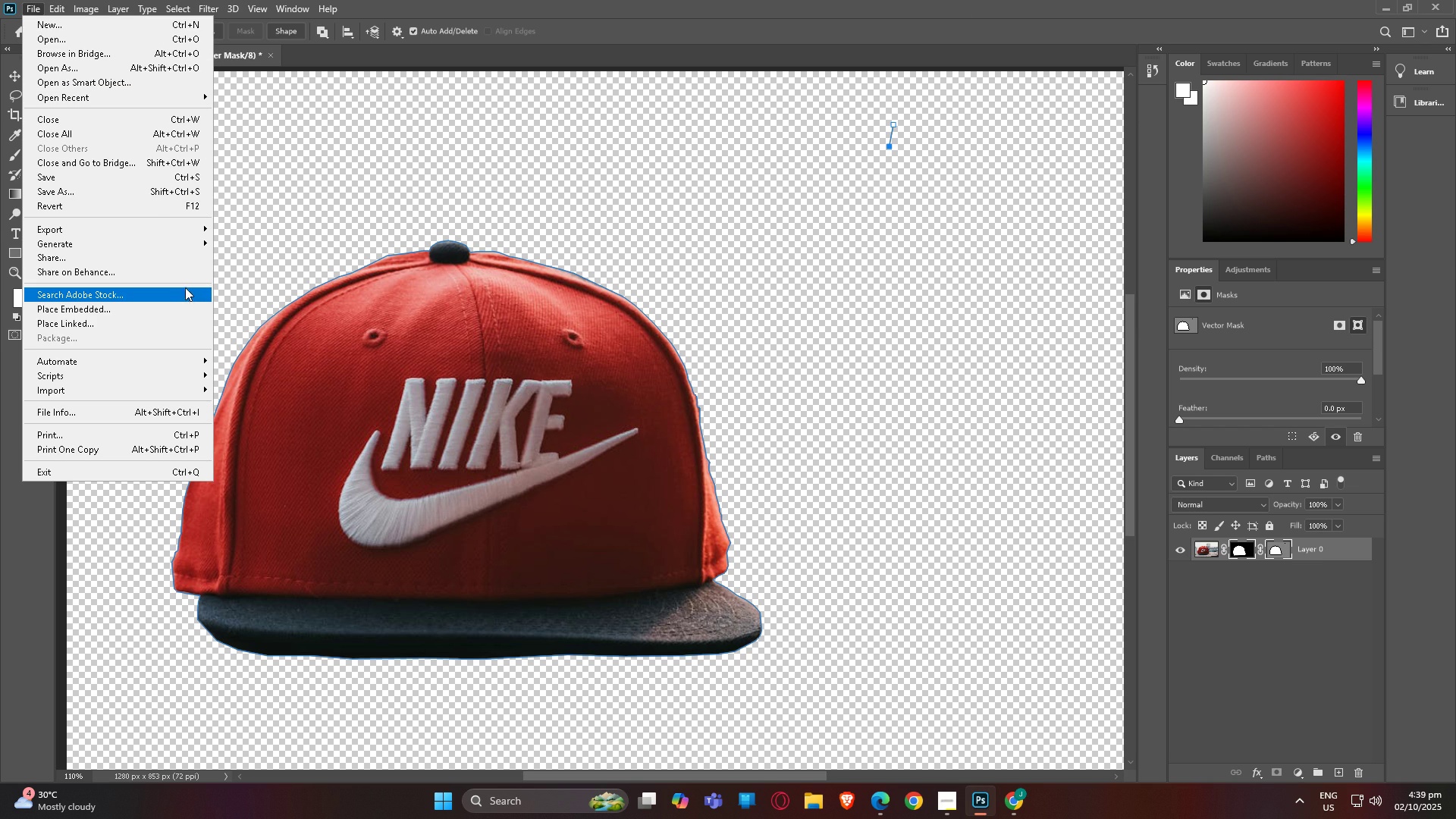 
mouse_move([459, 112])
 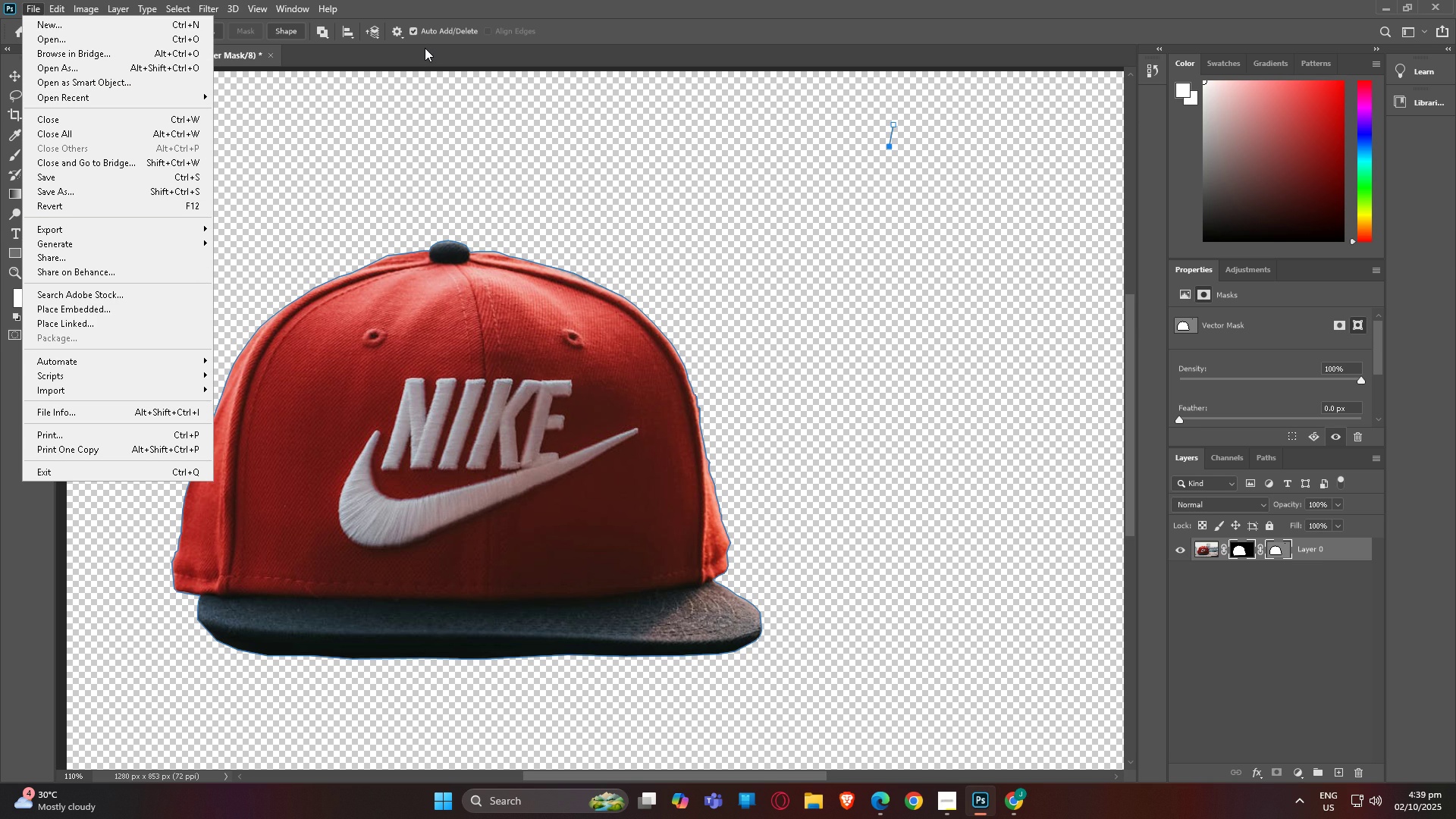 
scroll: coordinate [425, 48], scroll_direction: down, amount: 1.0
 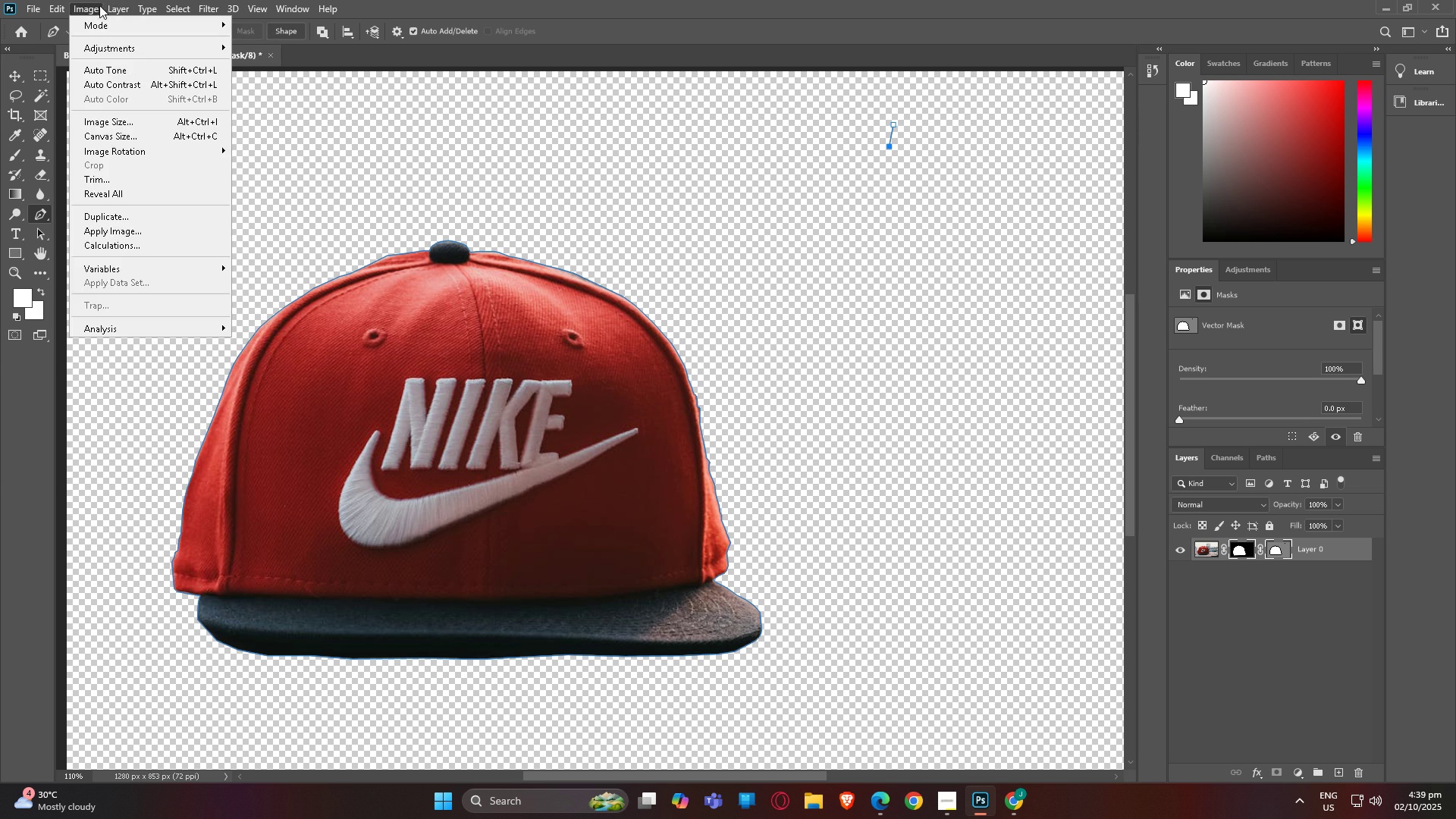 
wait(5.74)
 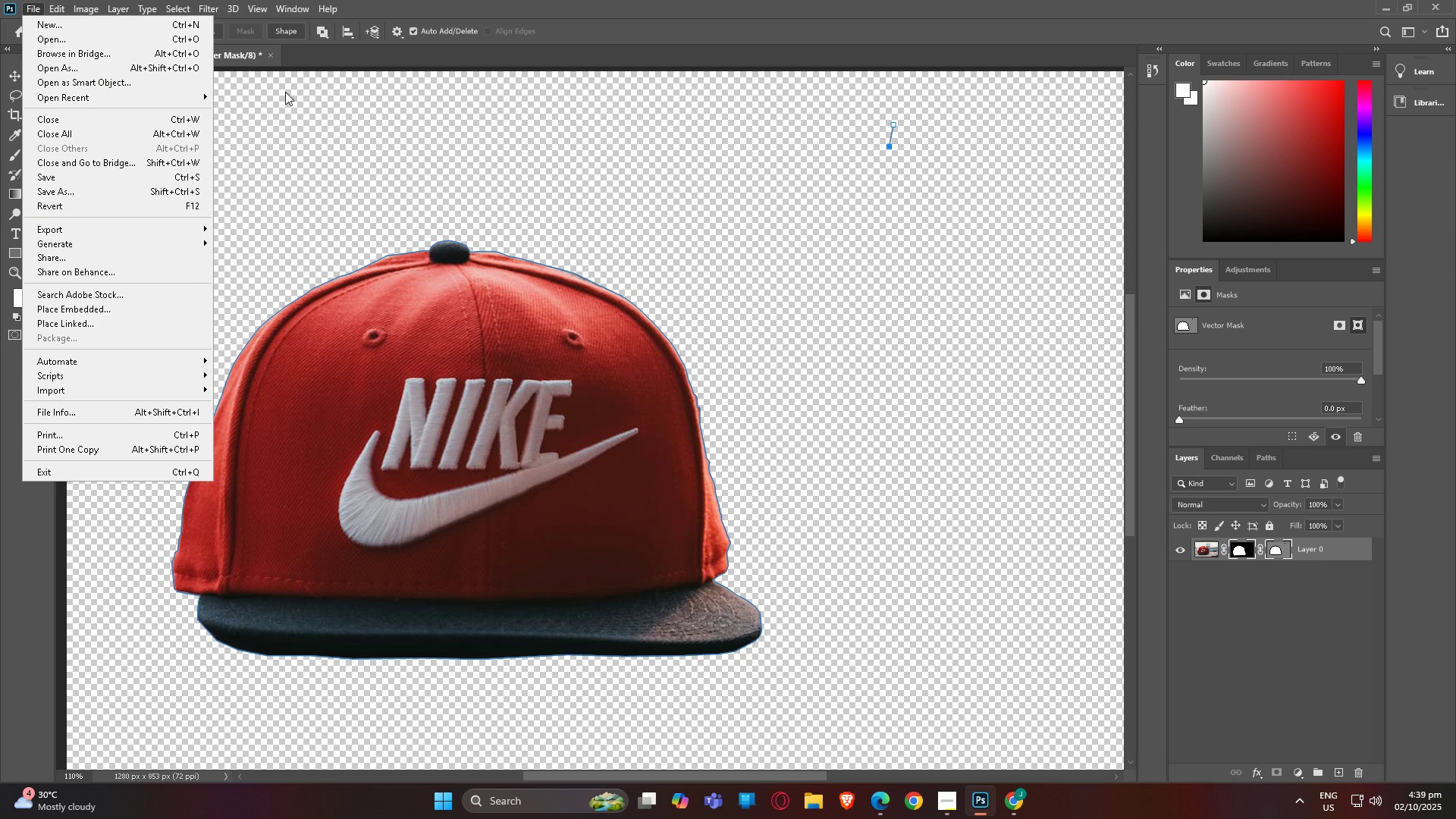 
left_click([96, 2])
 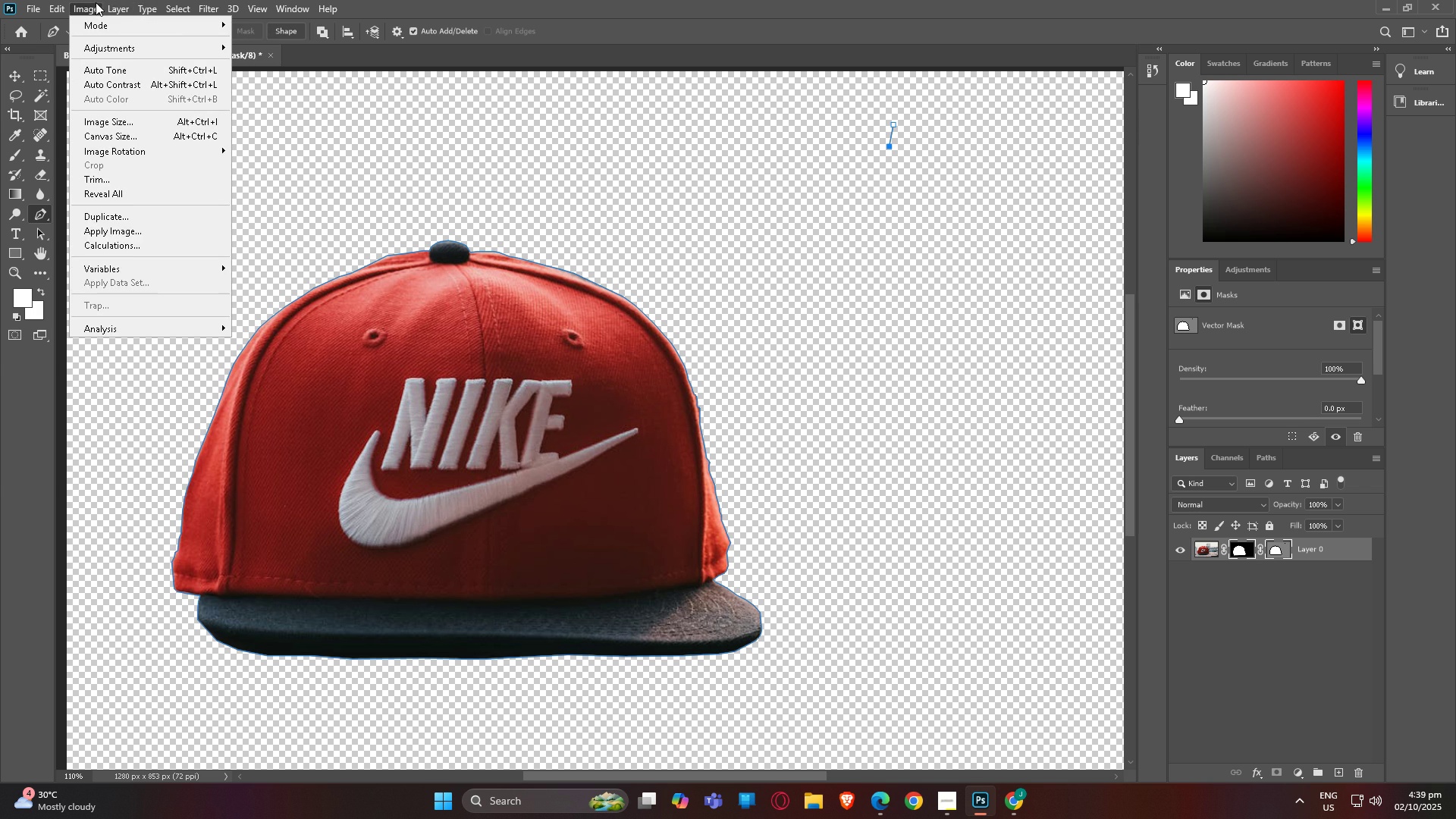 
left_click([96, 2])
 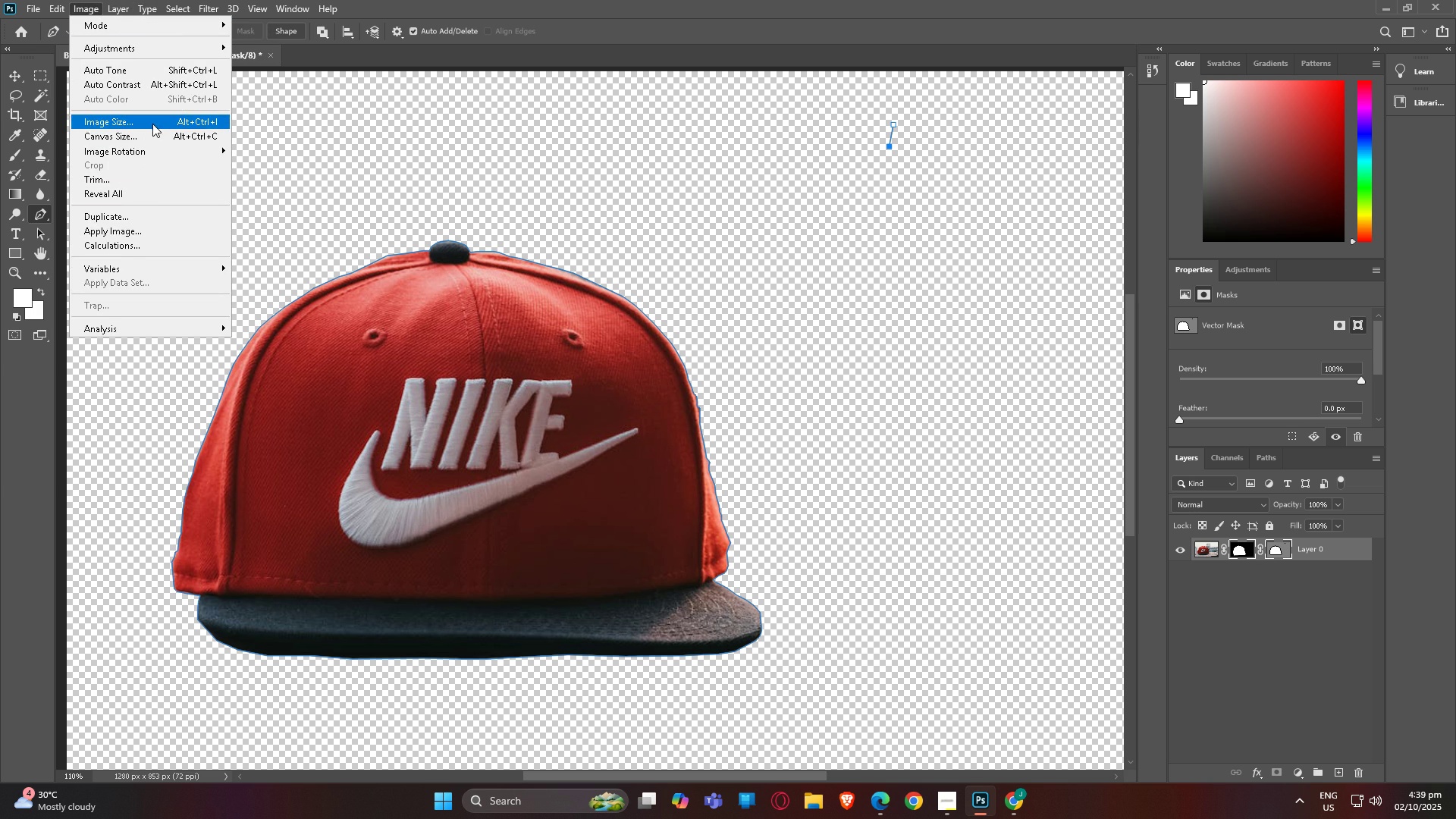 
left_click([153, 119])
 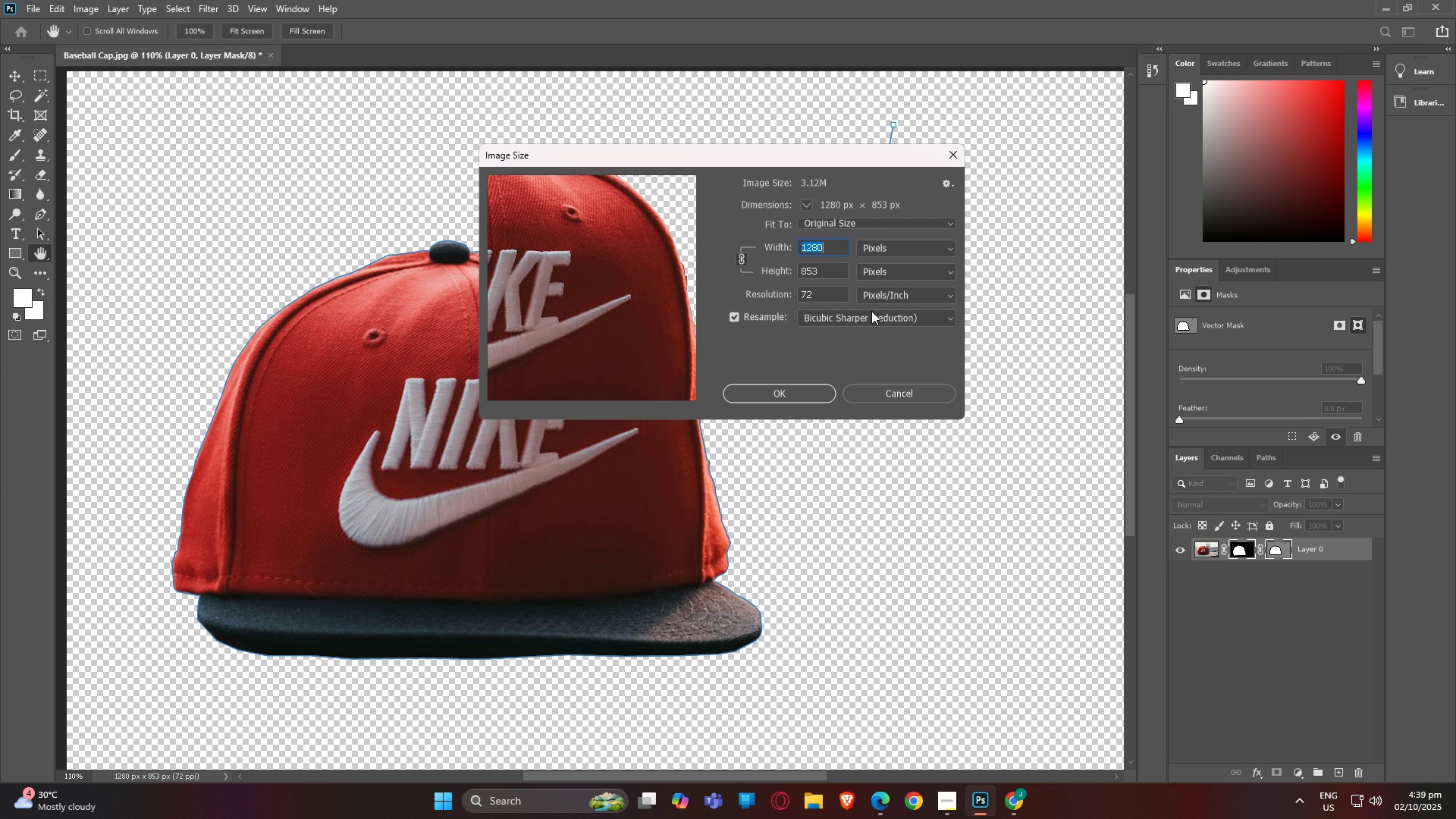 
left_click([871, 312])
 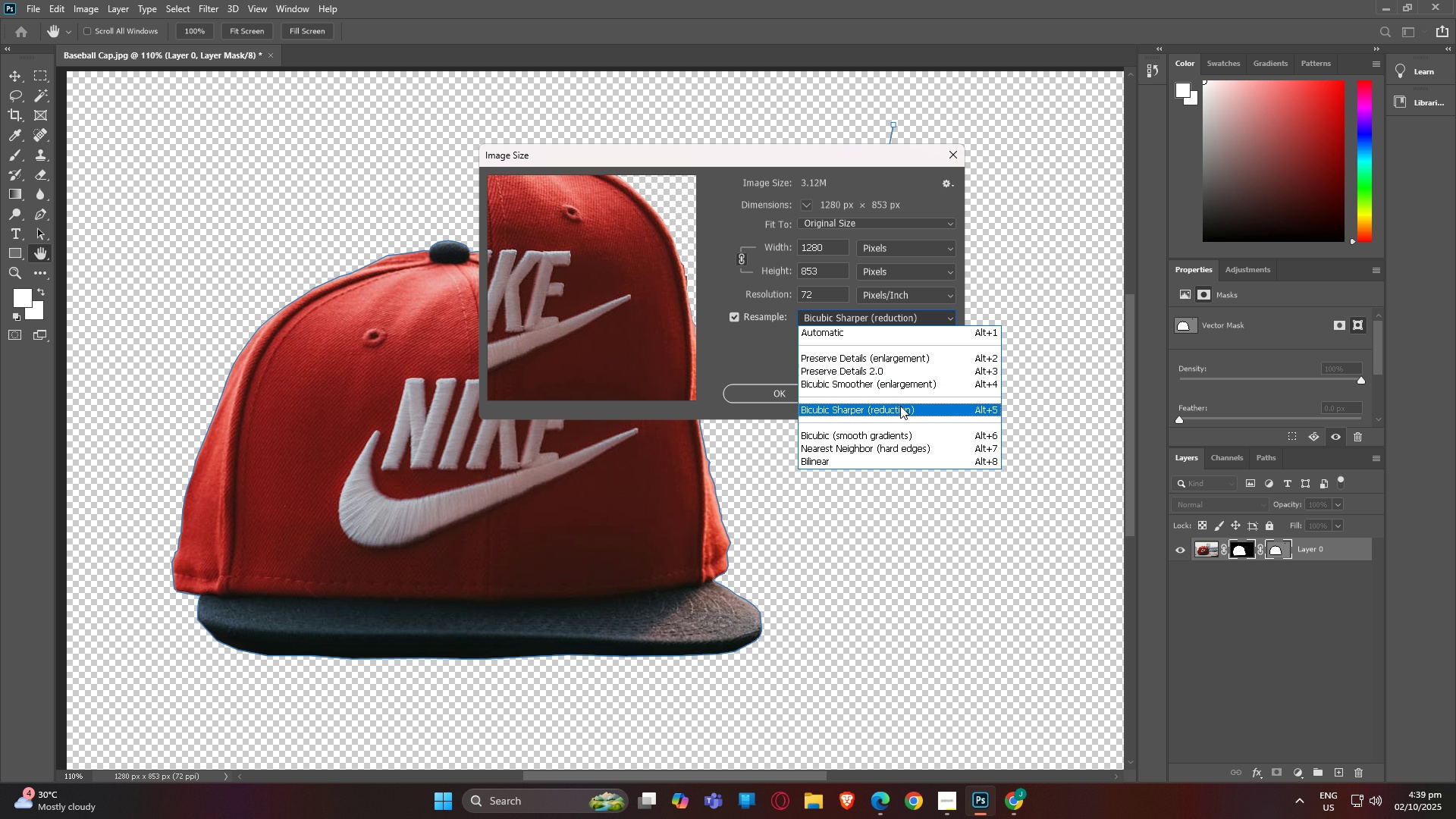 
wait(34.95)
 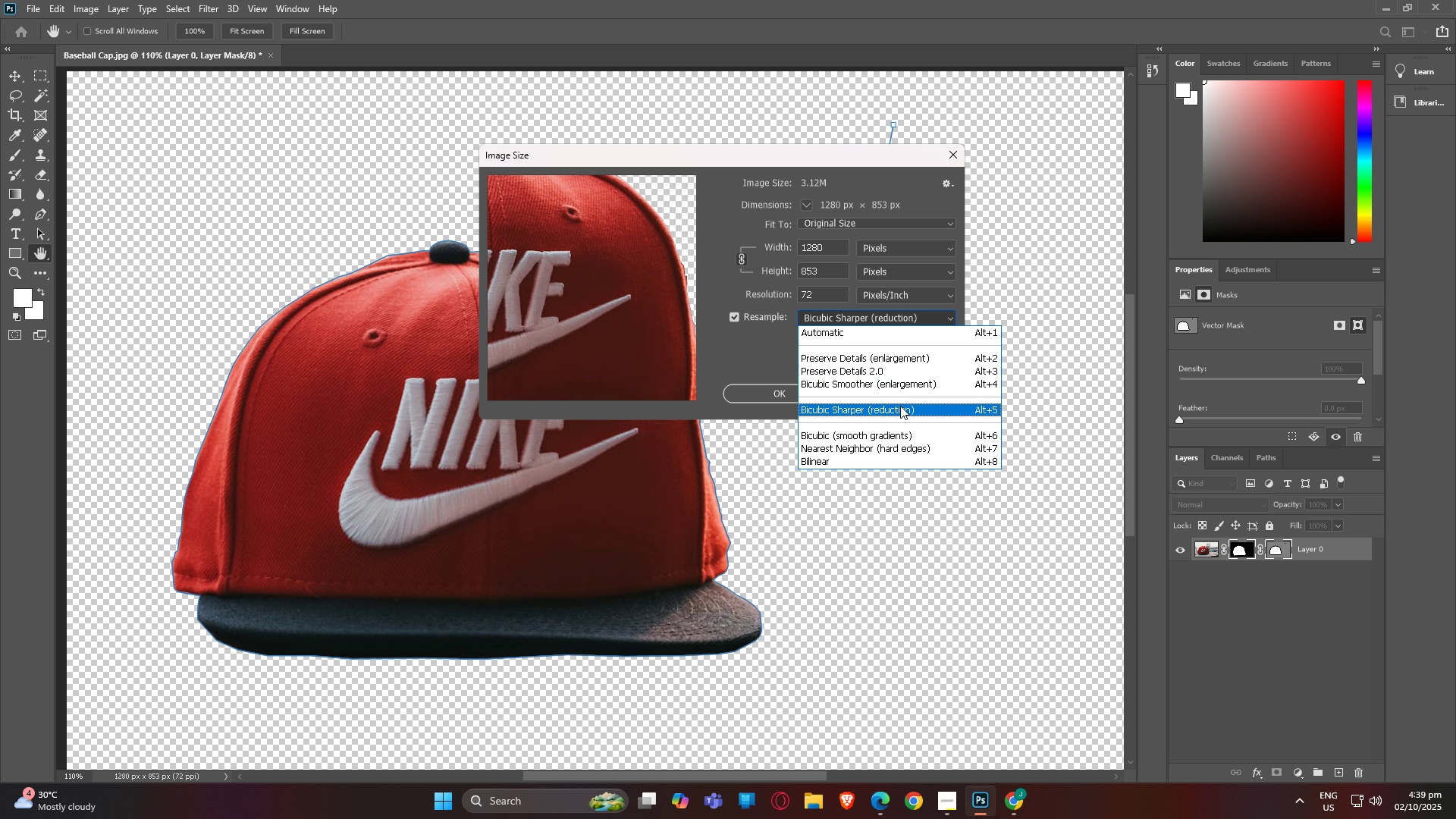 
left_click([872, 388])
 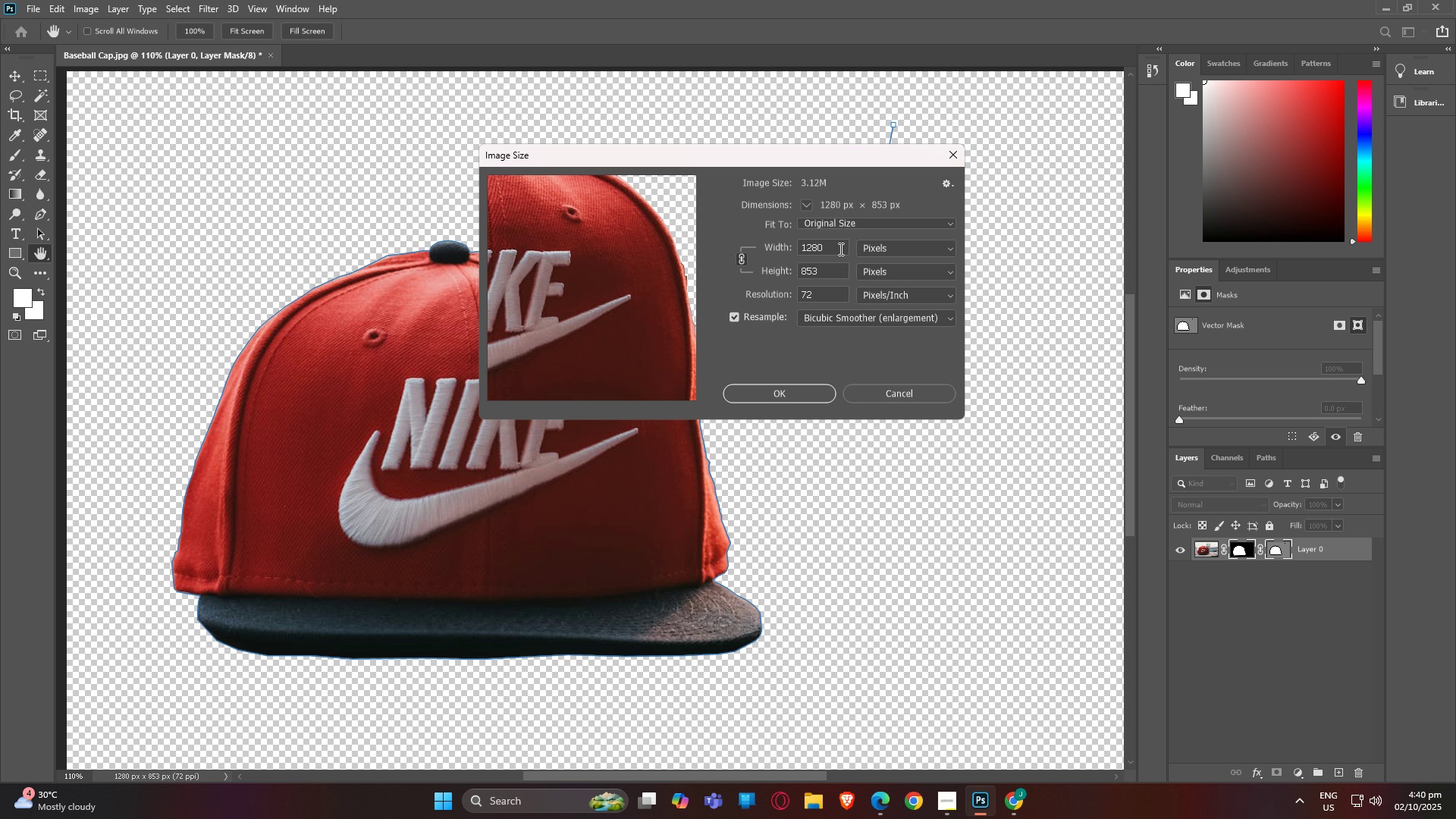 
left_click([839, 249])
 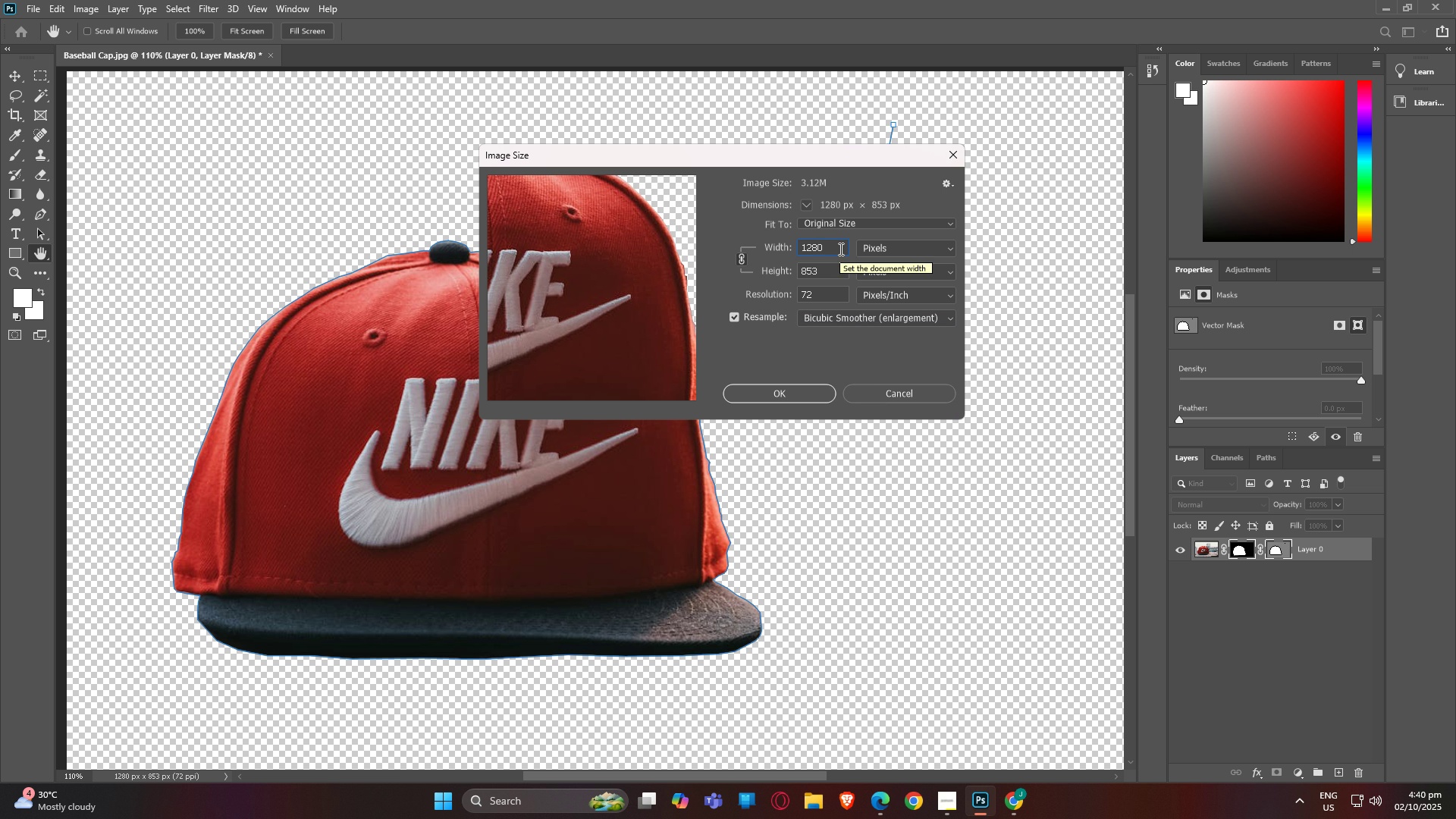 
wait(8.34)
 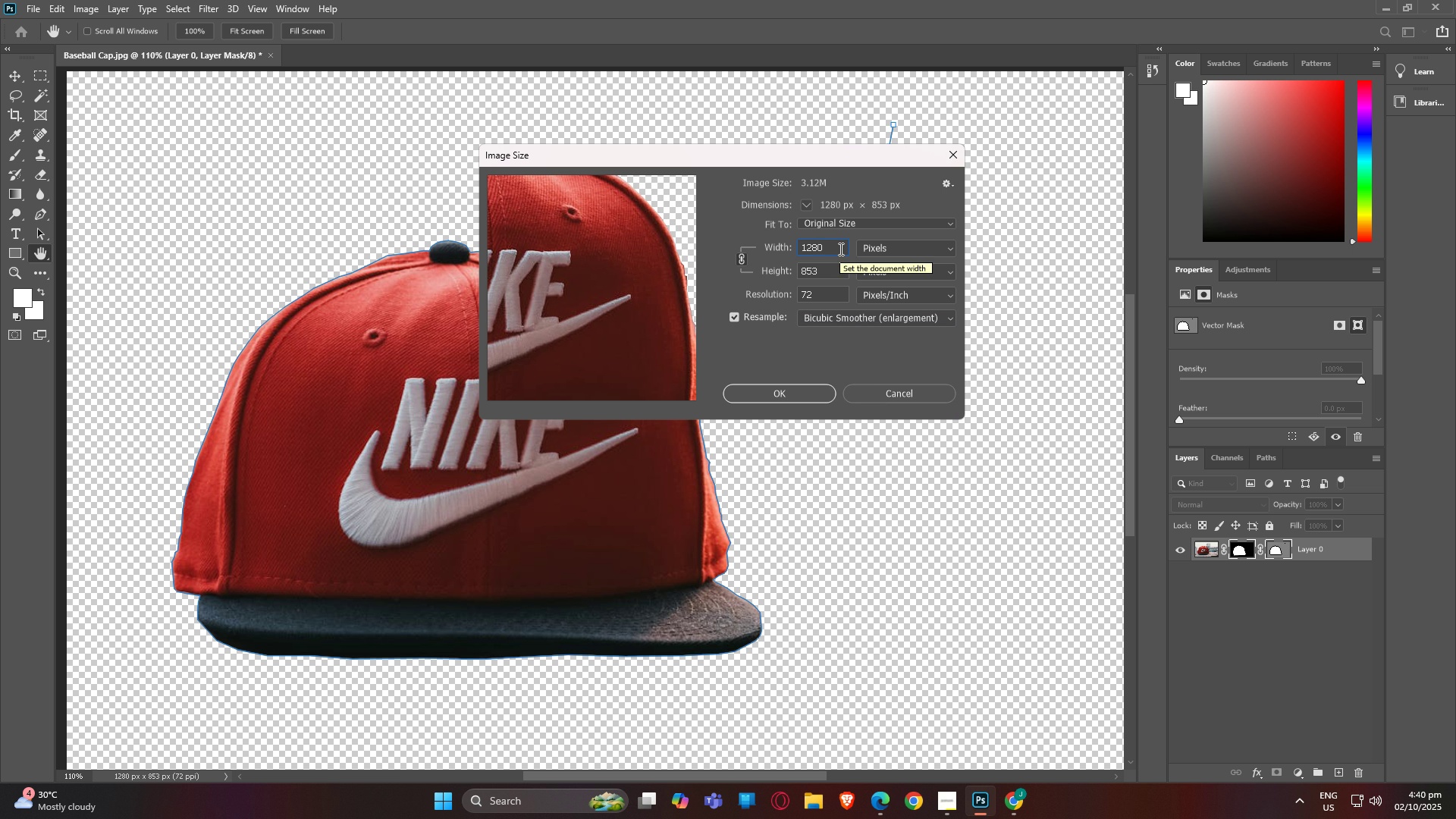 
key(Numpad1)
 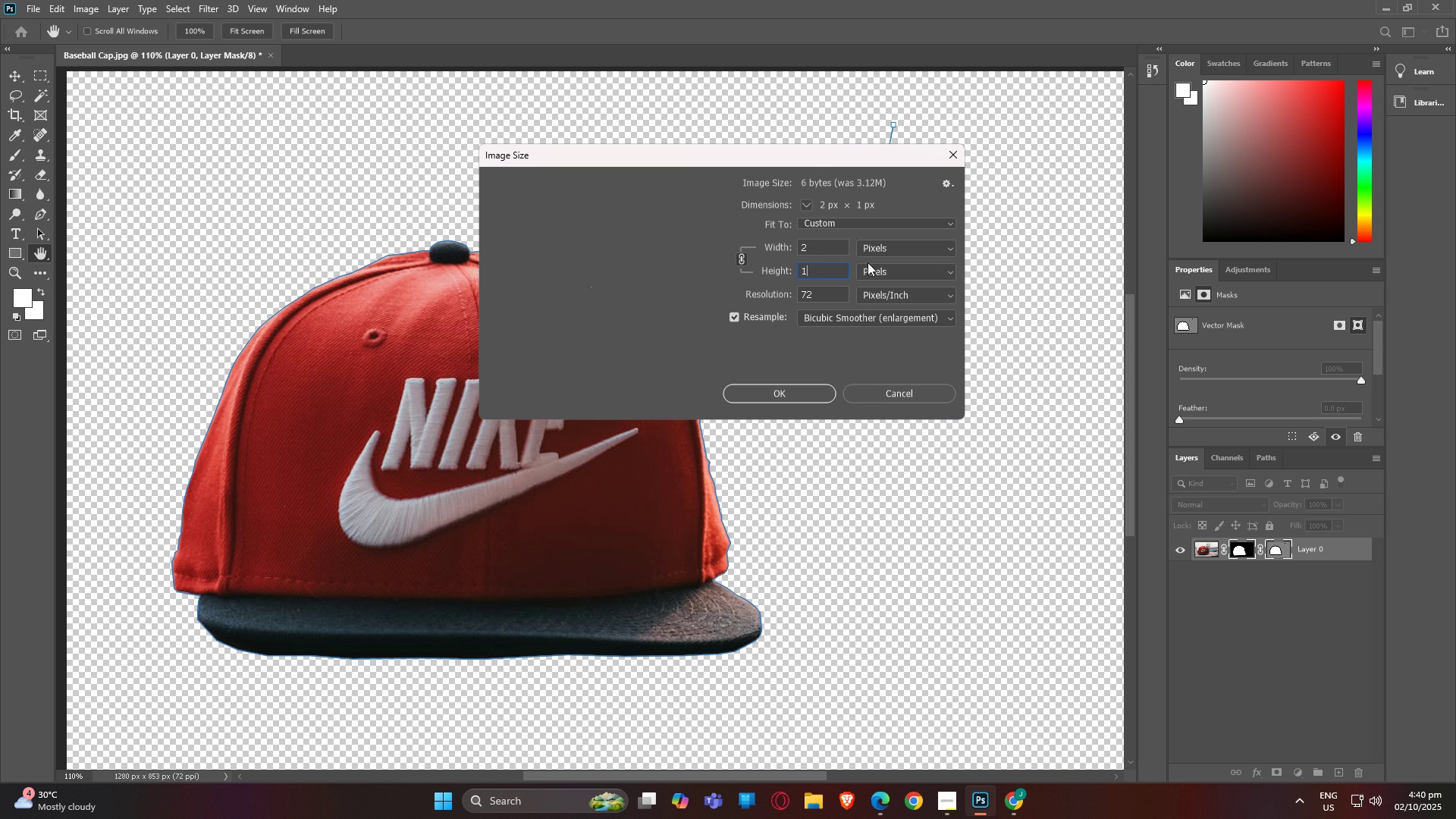 
key(Numpad2)
 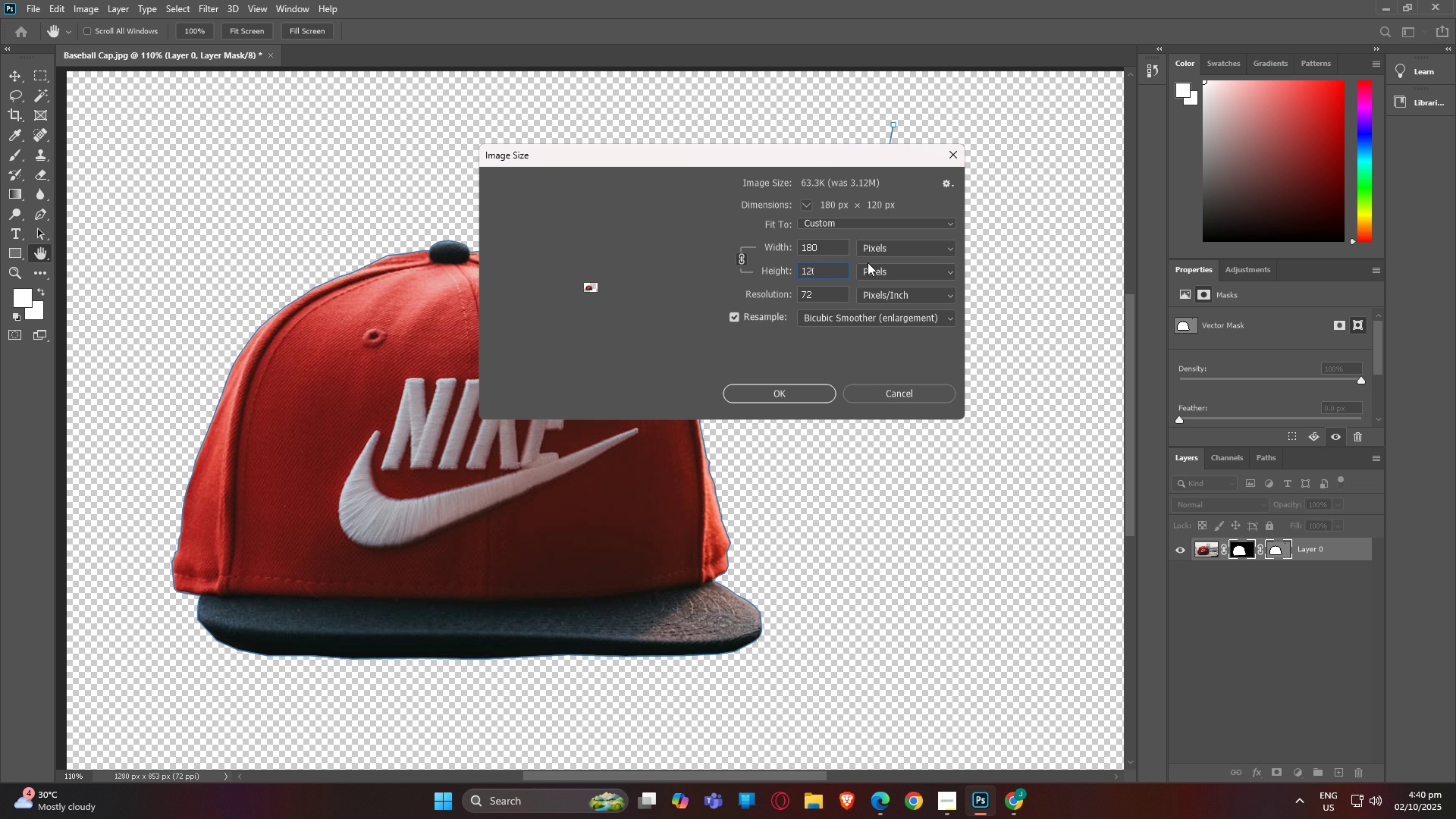 
key(Numpad0)
 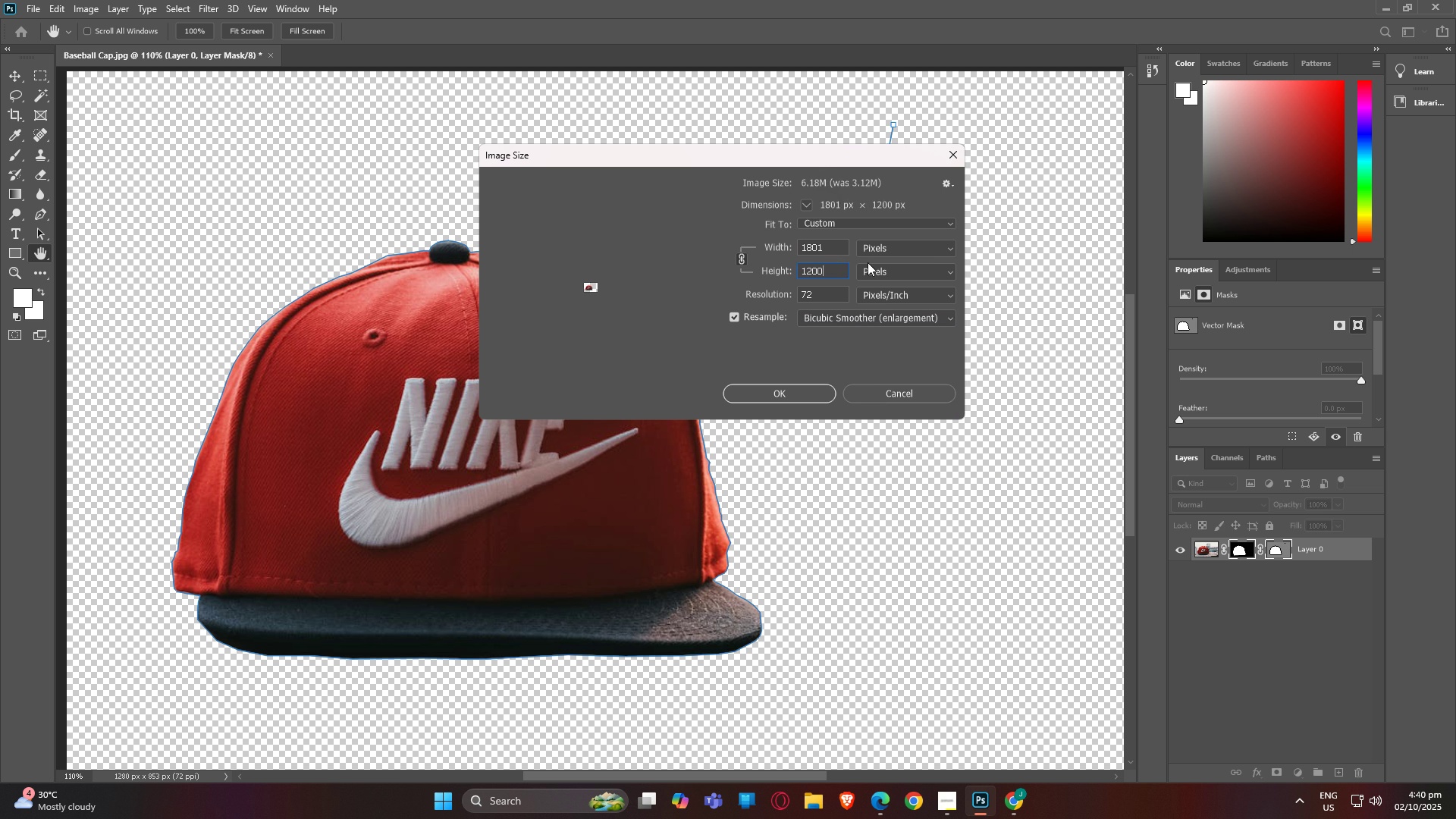 
key(Numpad0)
 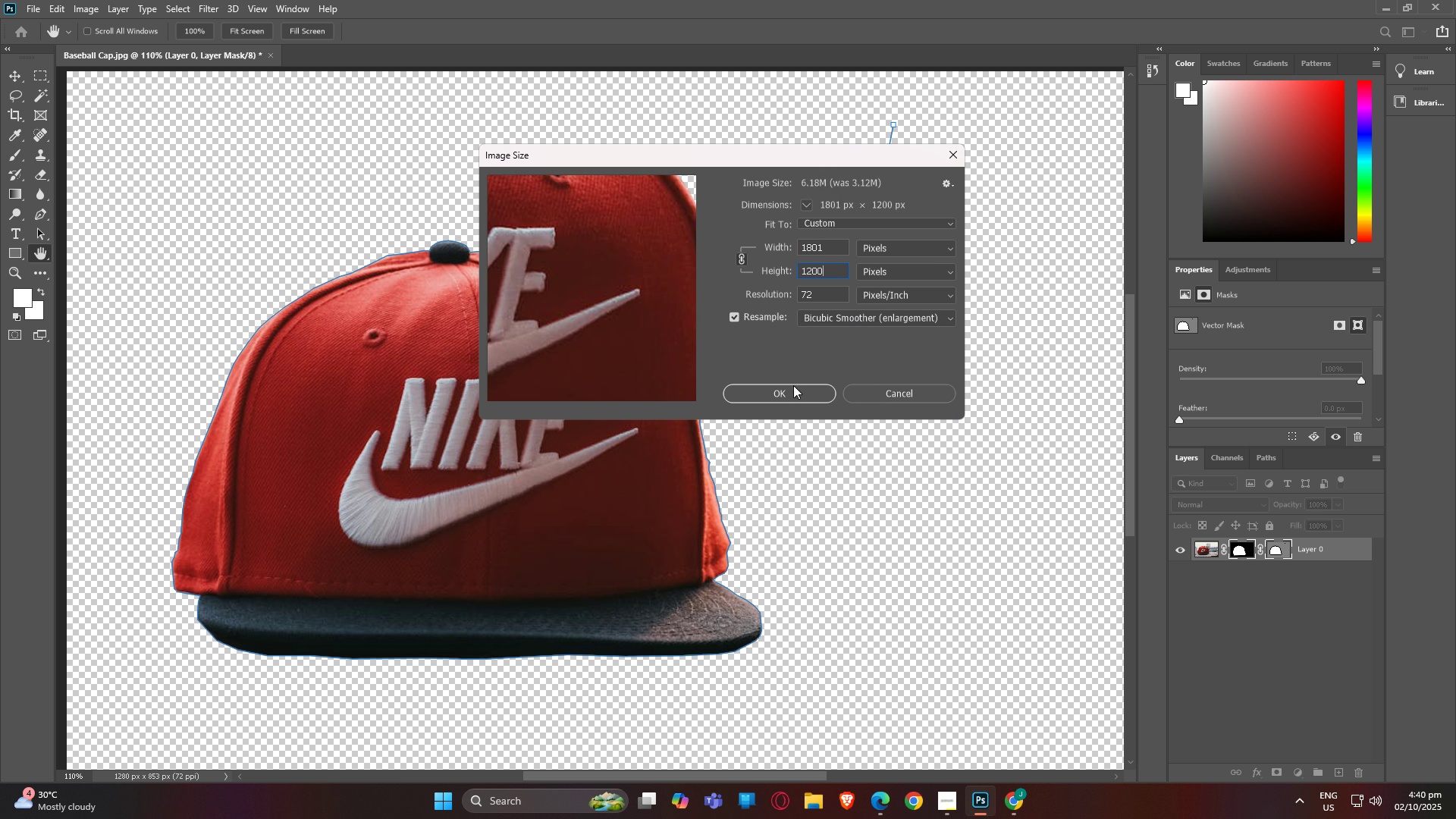 
left_click([795, 389])
 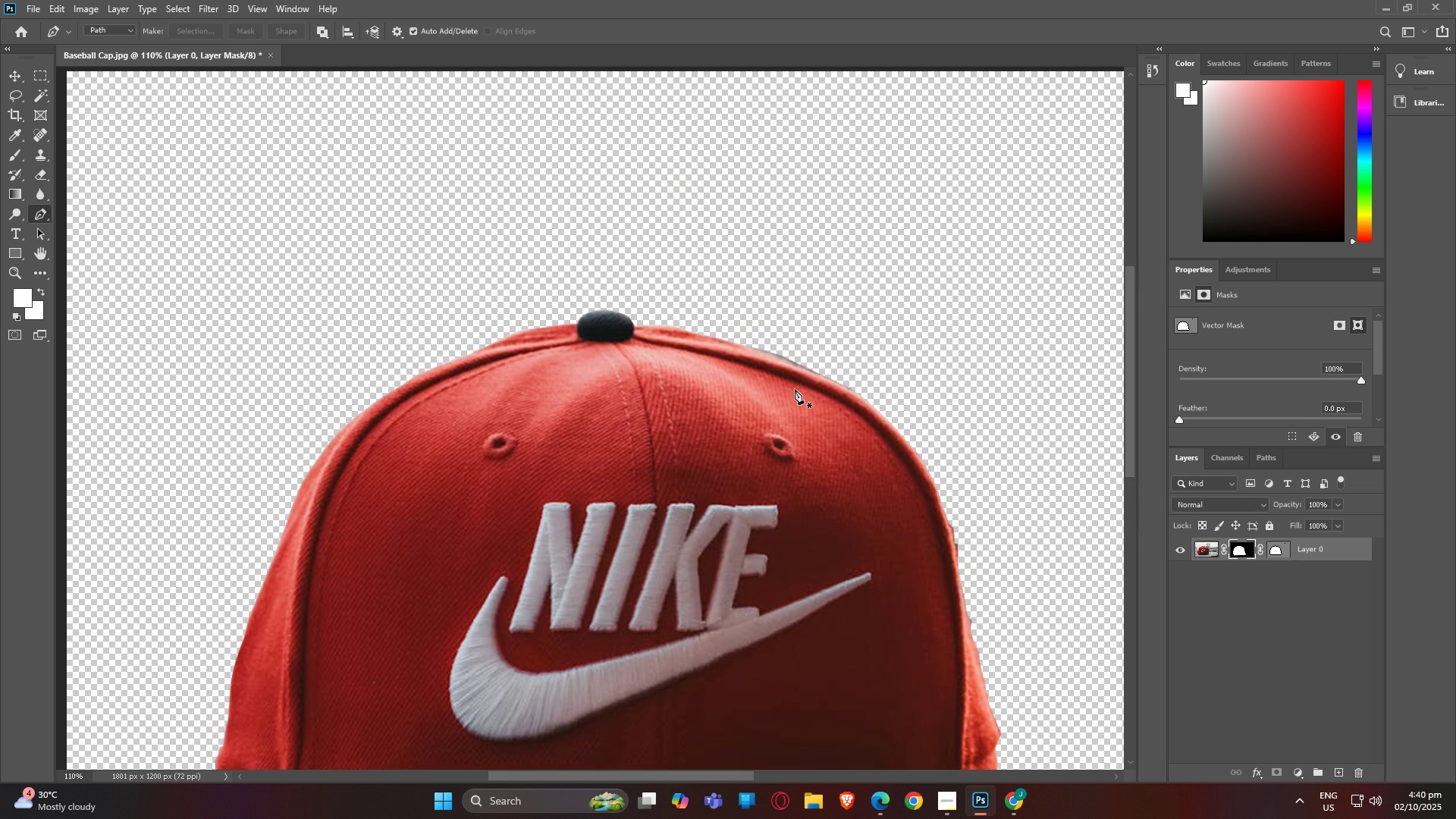 
scroll: coordinate [1036, 532], scroll_direction: down, amount: 28.0